 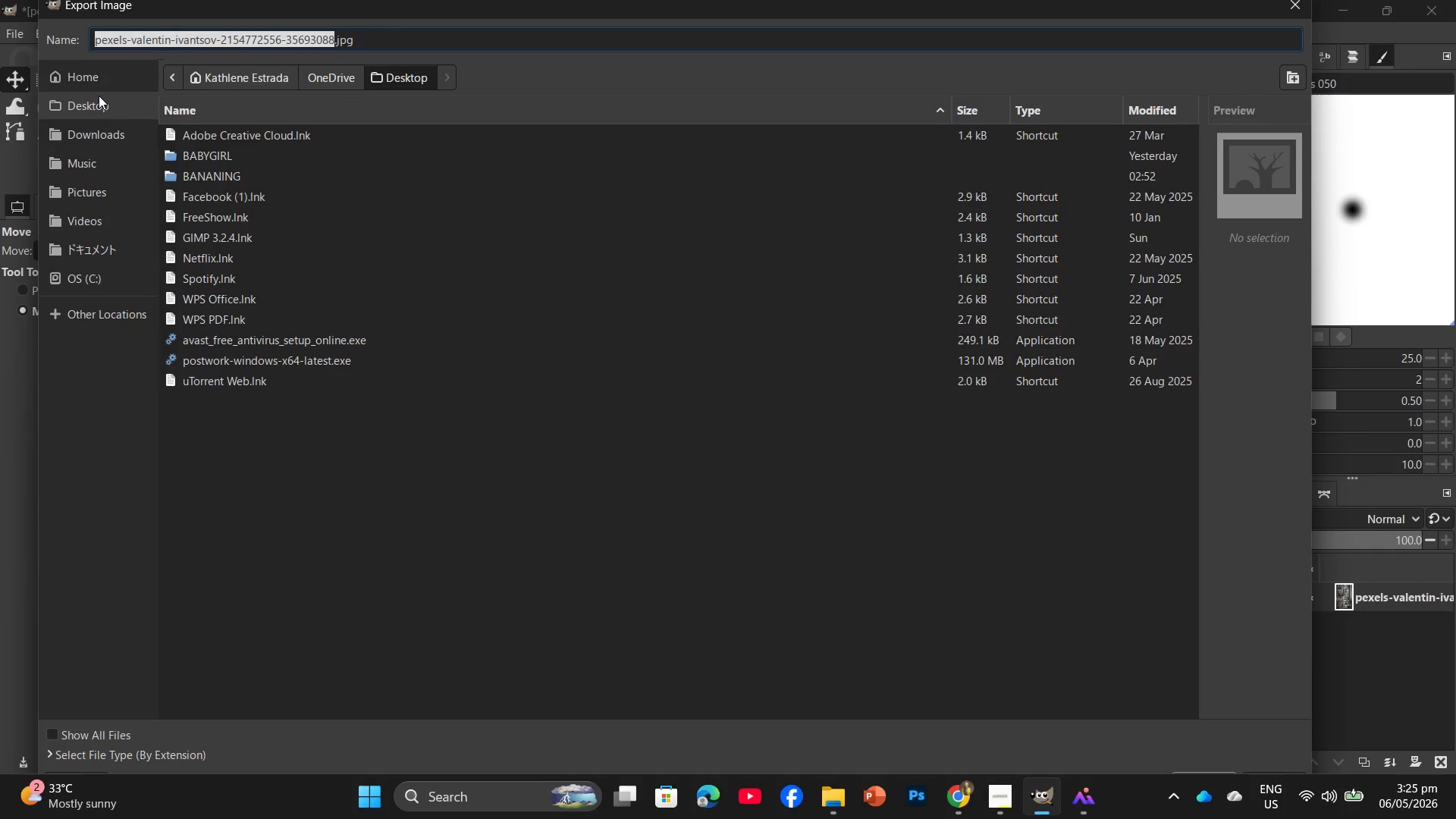 
left_click([246, 163])
 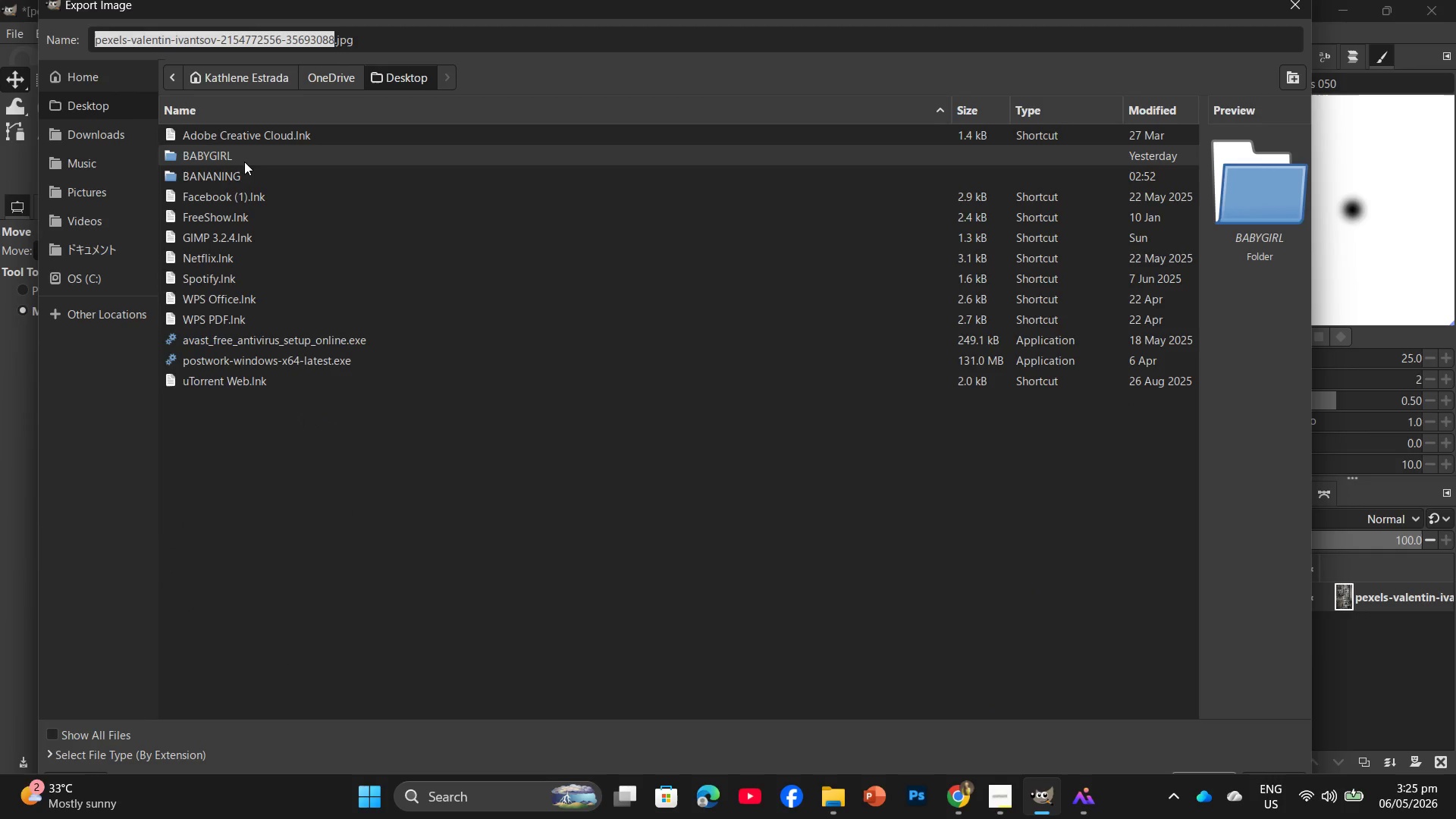 
double_click([244, 162])
 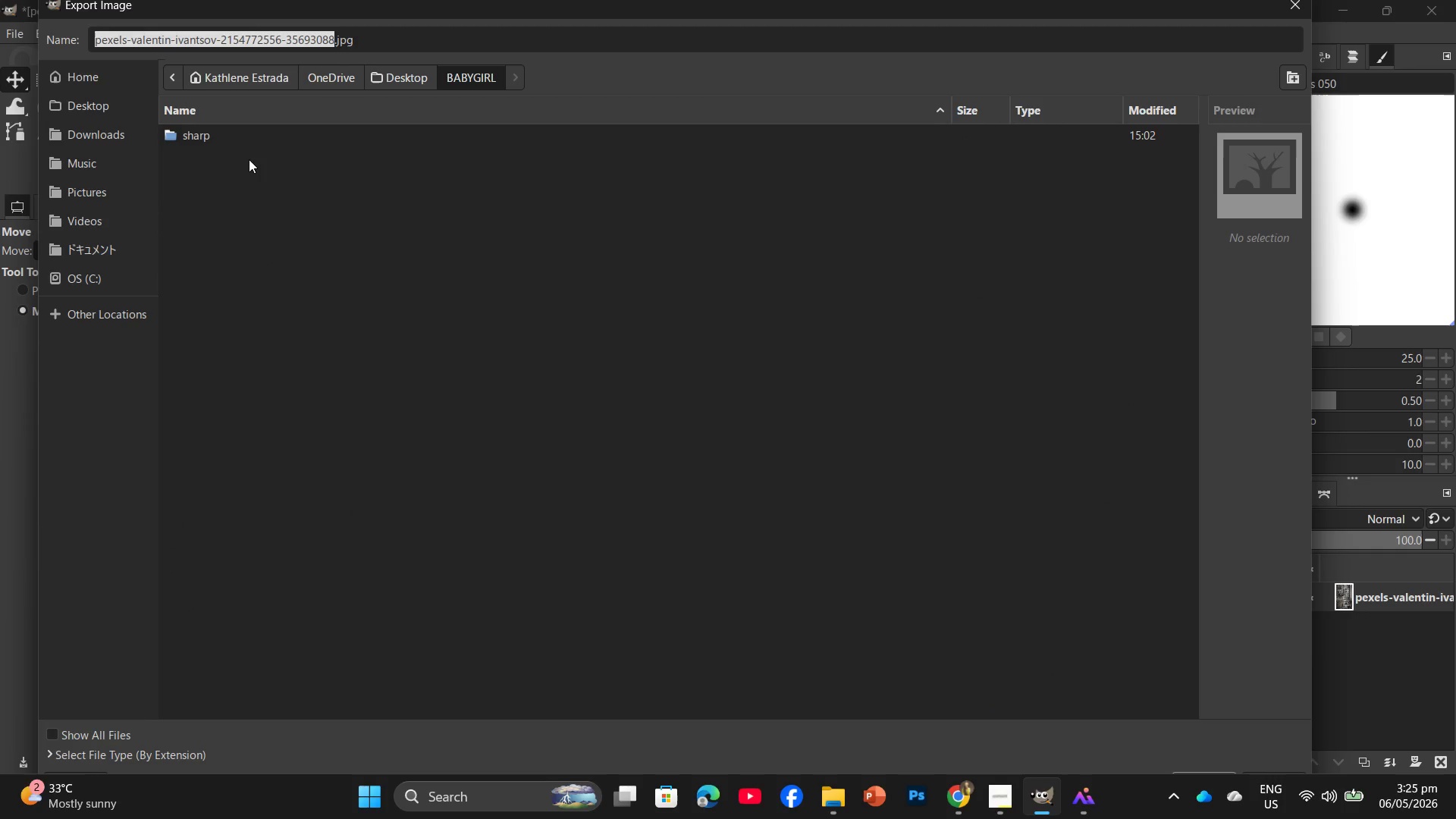 
left_click([250, 145])
 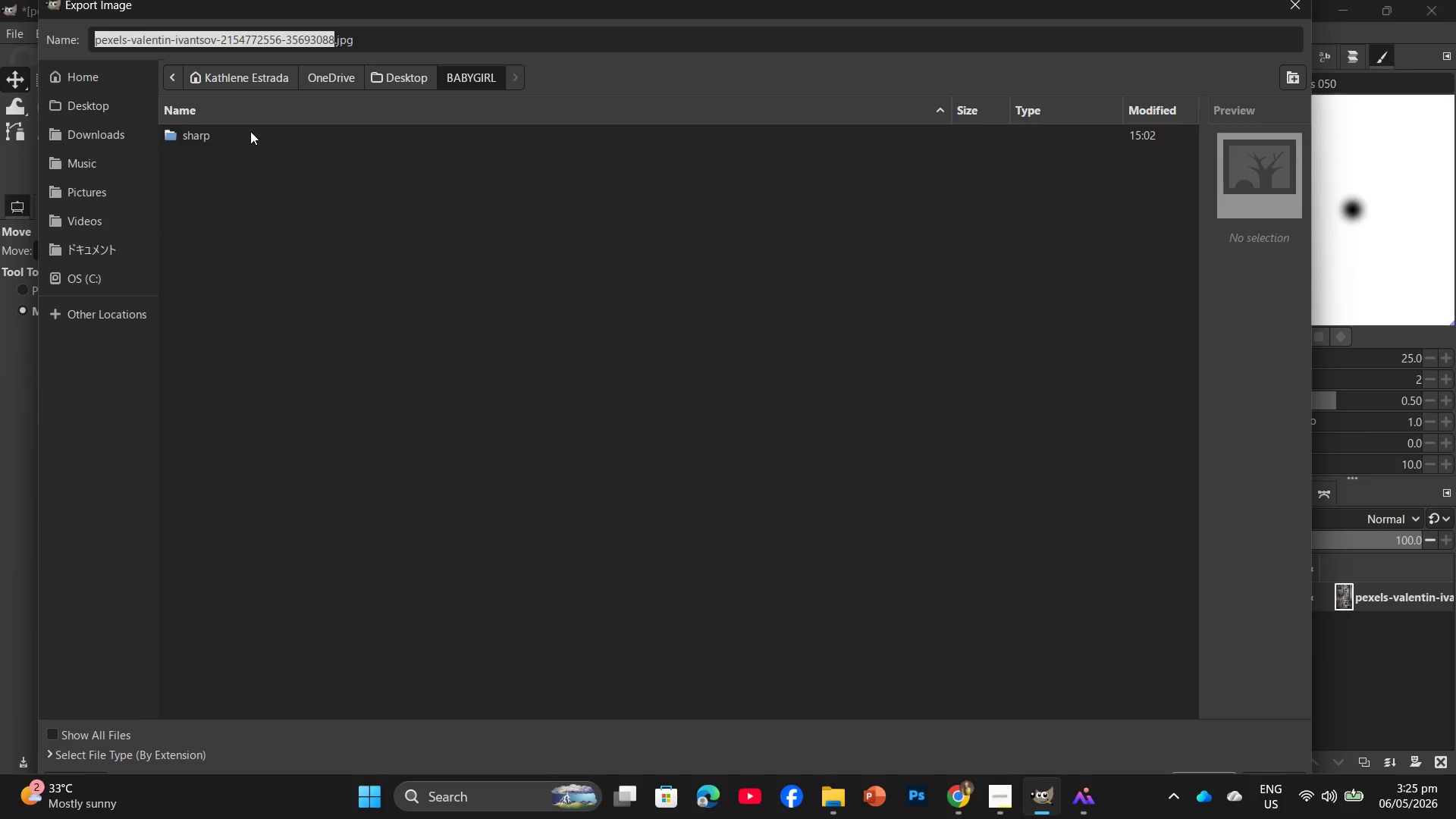 
double_click([250, 131])